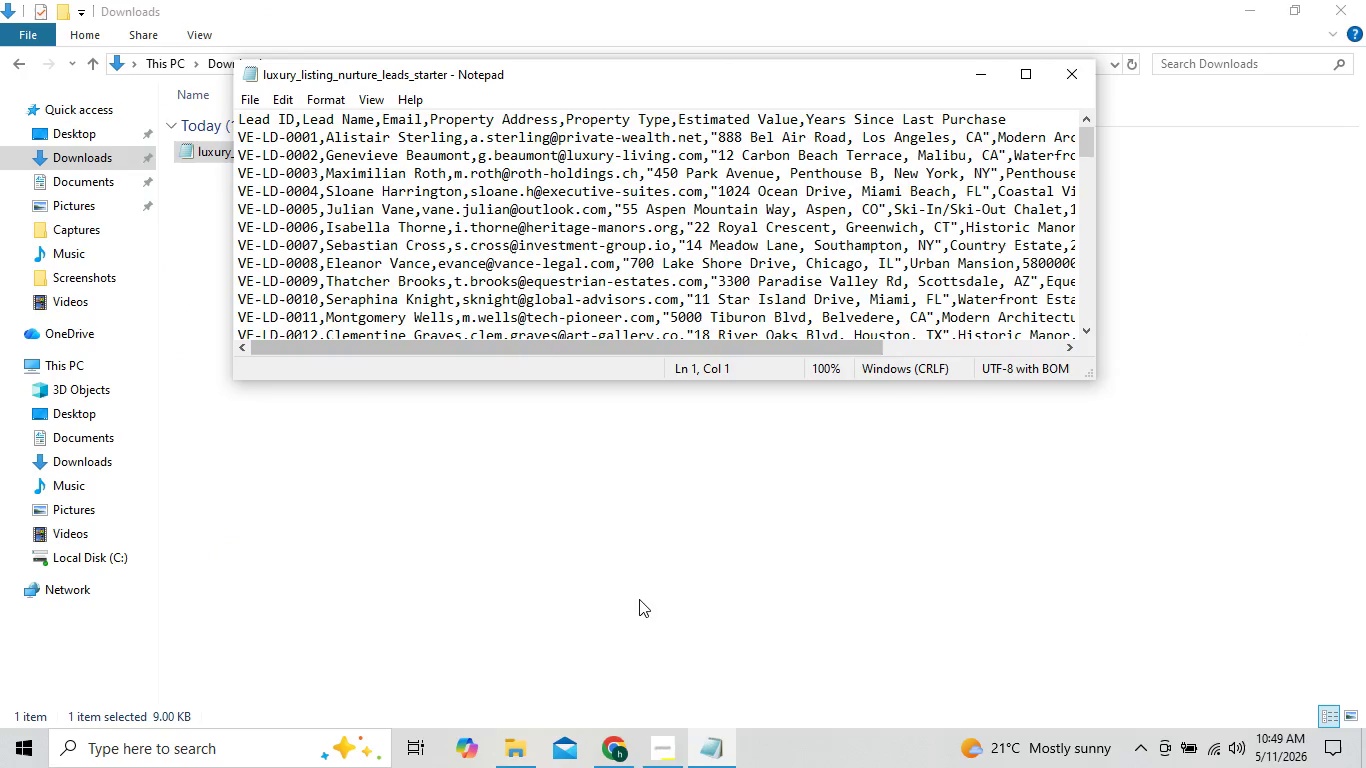 
wait(5.59)
 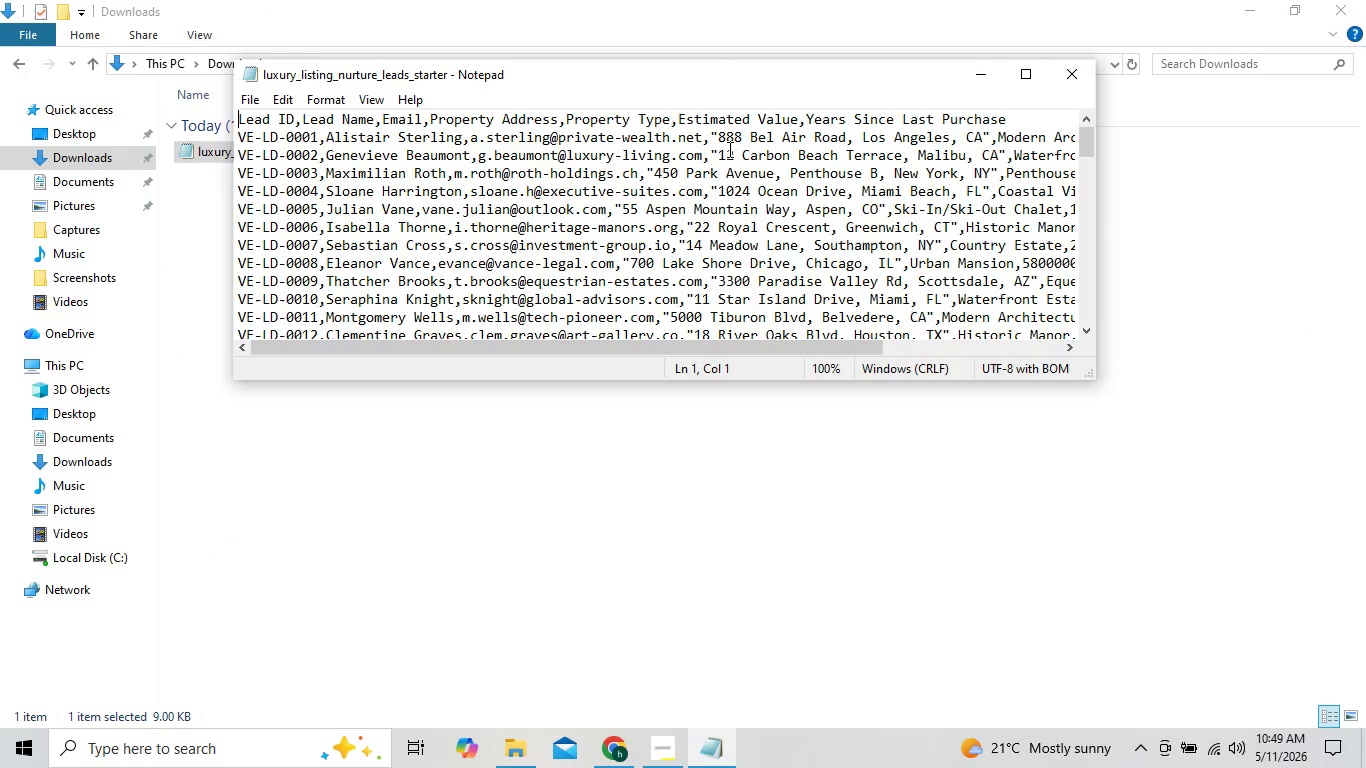 
left_click([625, 751])
 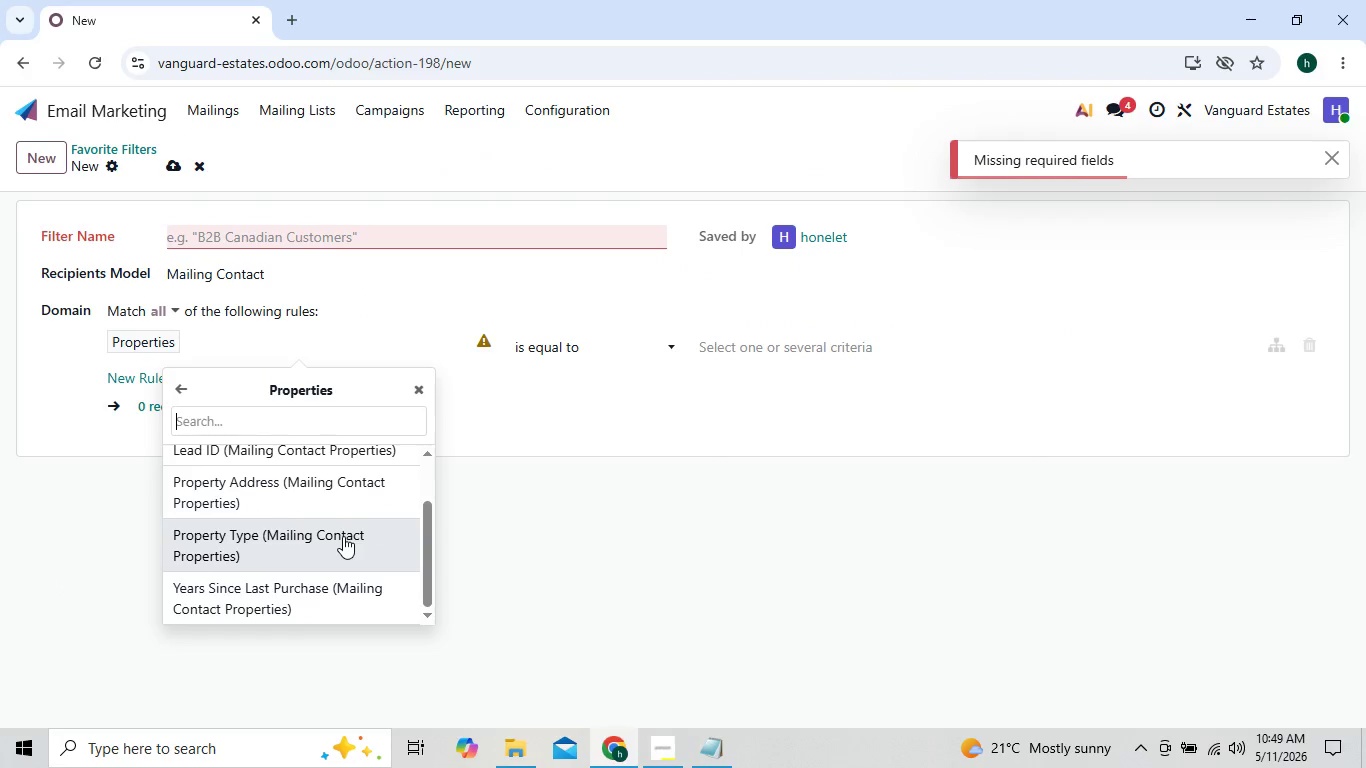 
left_click([343, 536])
 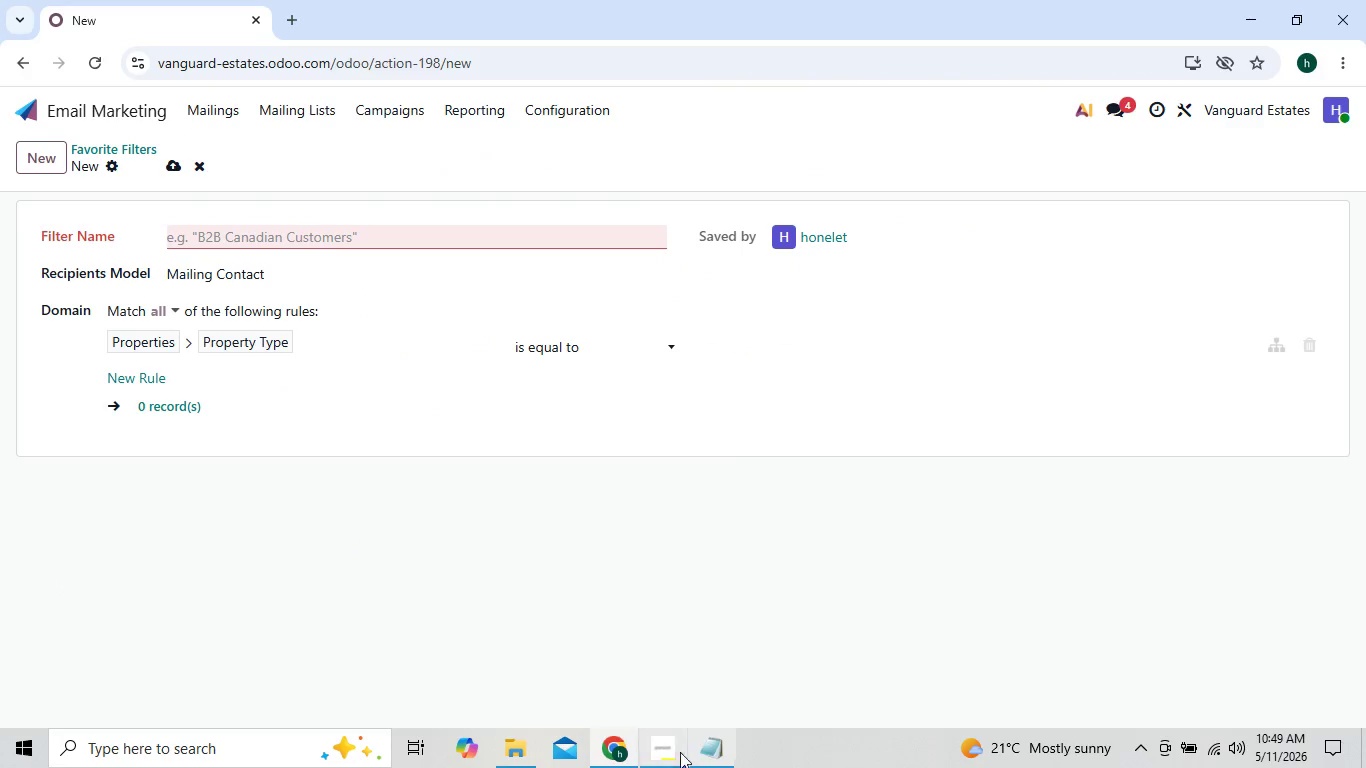 
left_click([664, 747])